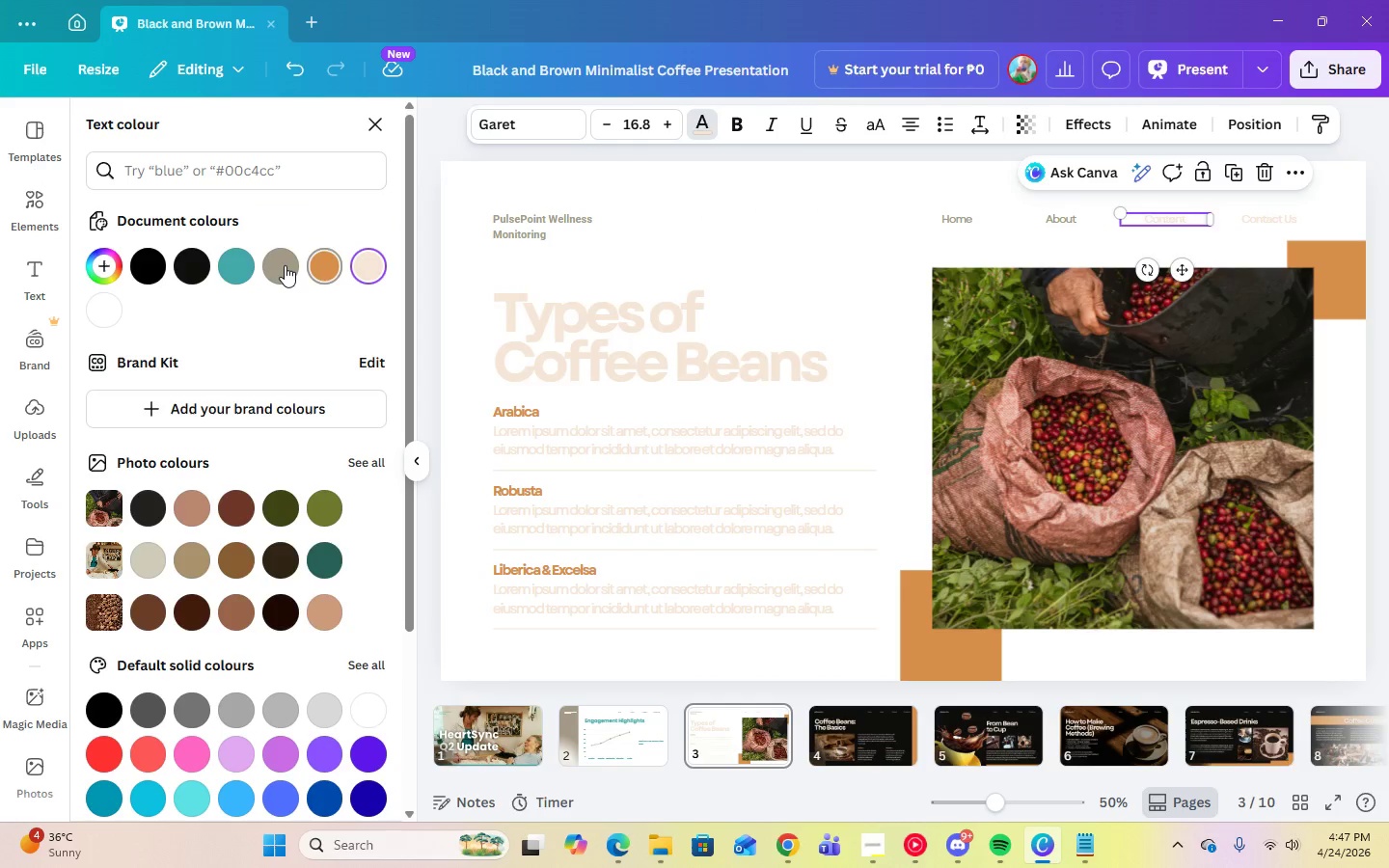 
left_click([285, 265])
 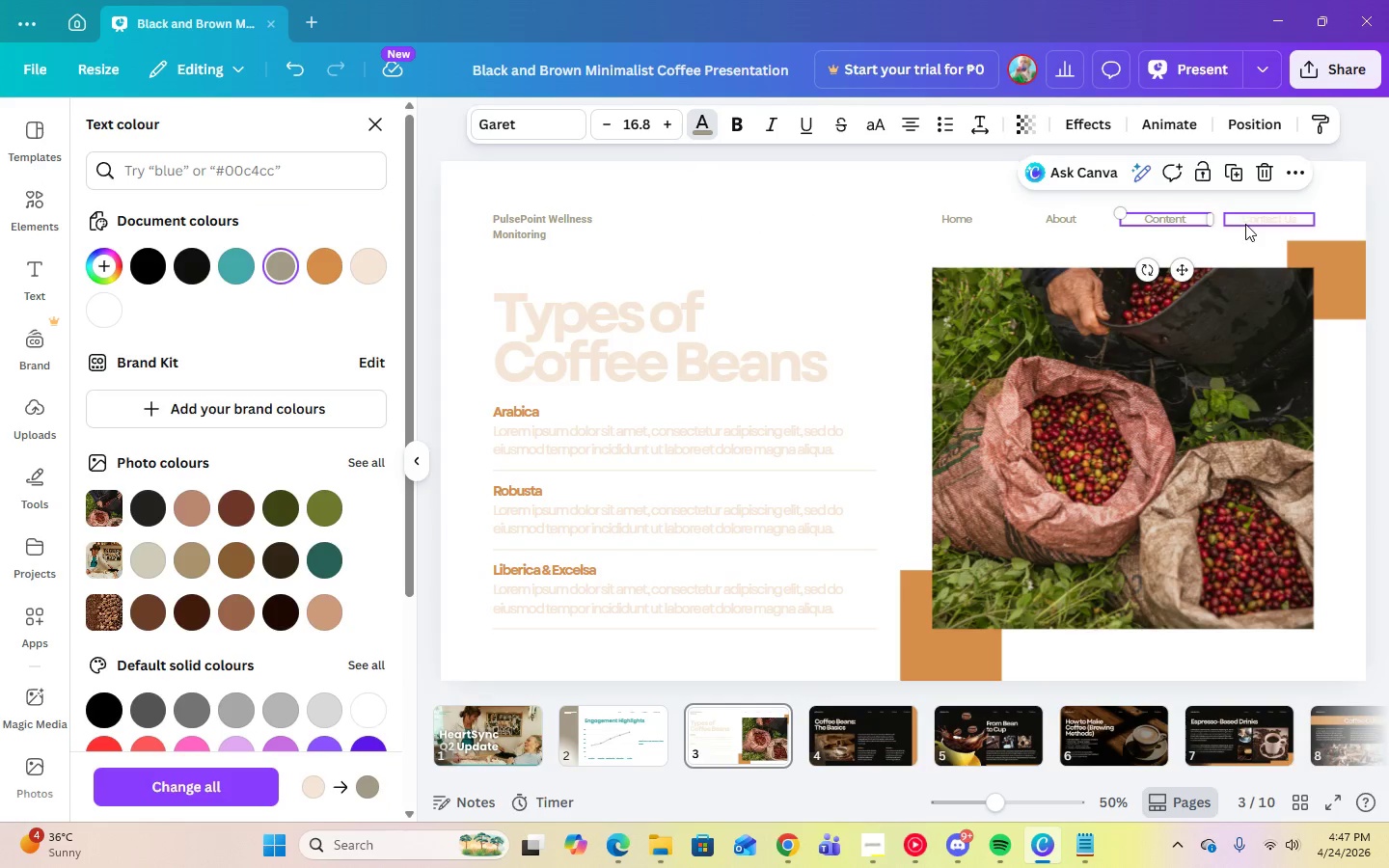 
left_click([1245, 223])
 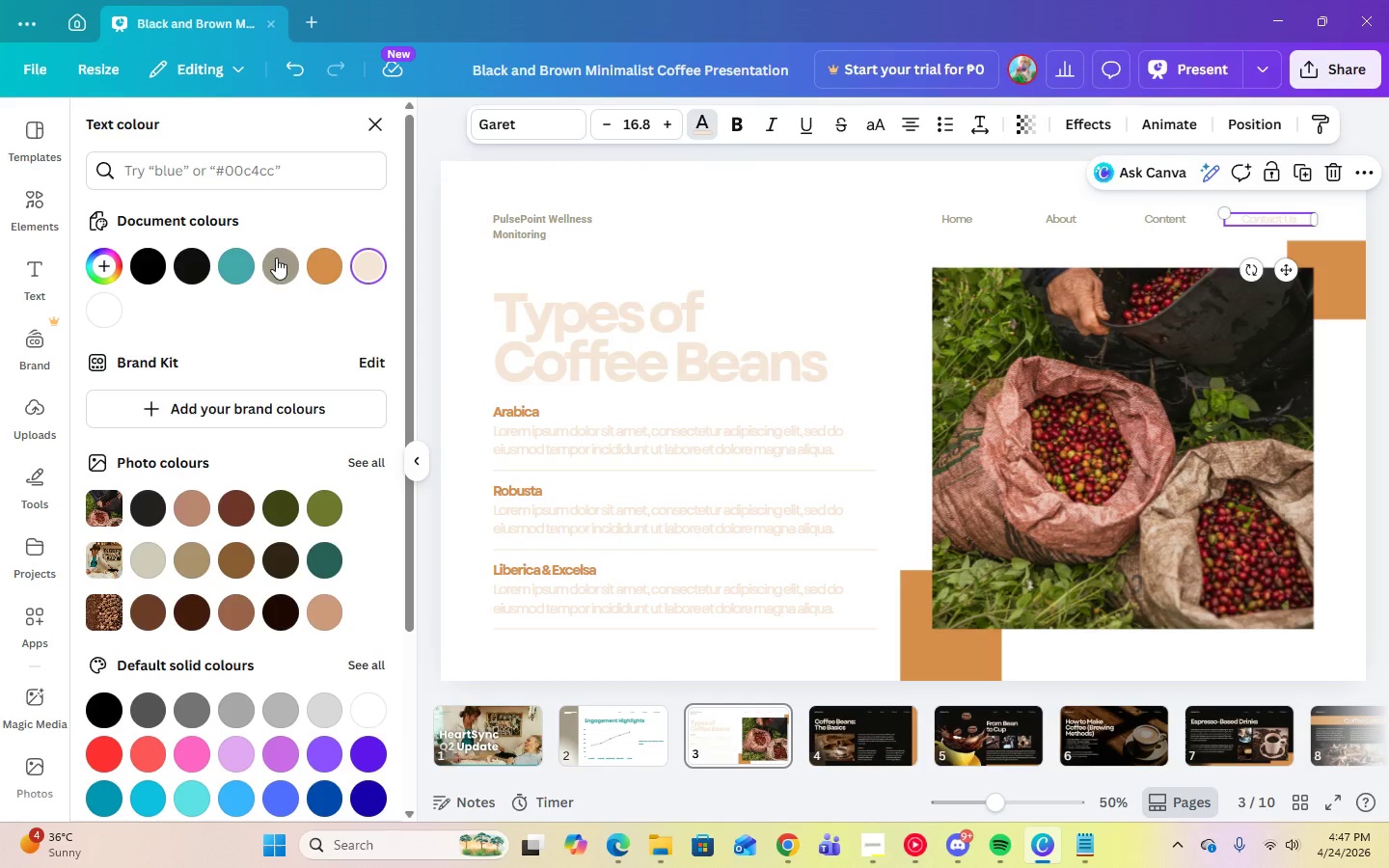 
left_click([276, 259])
 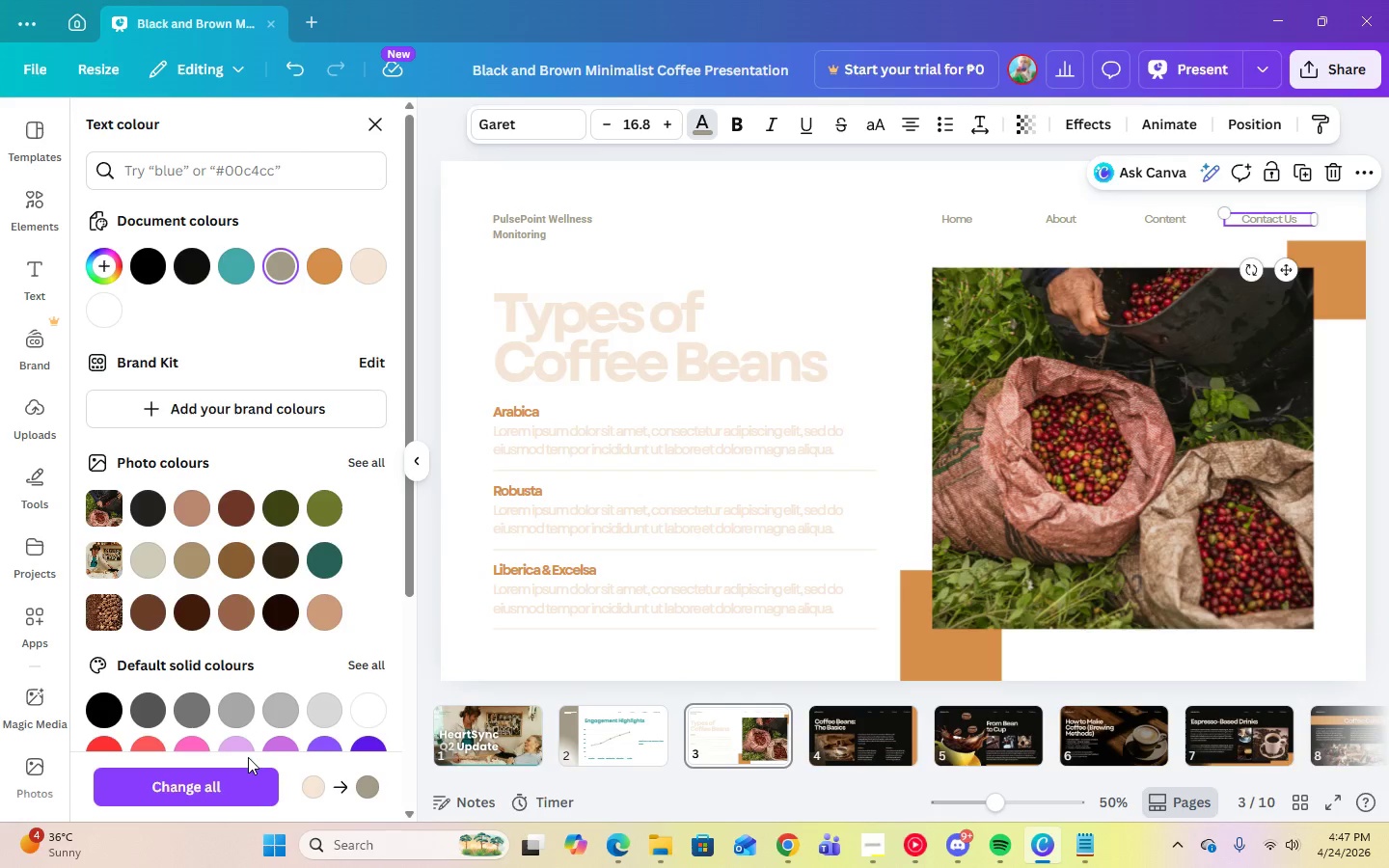 
left_click([247, 781])
 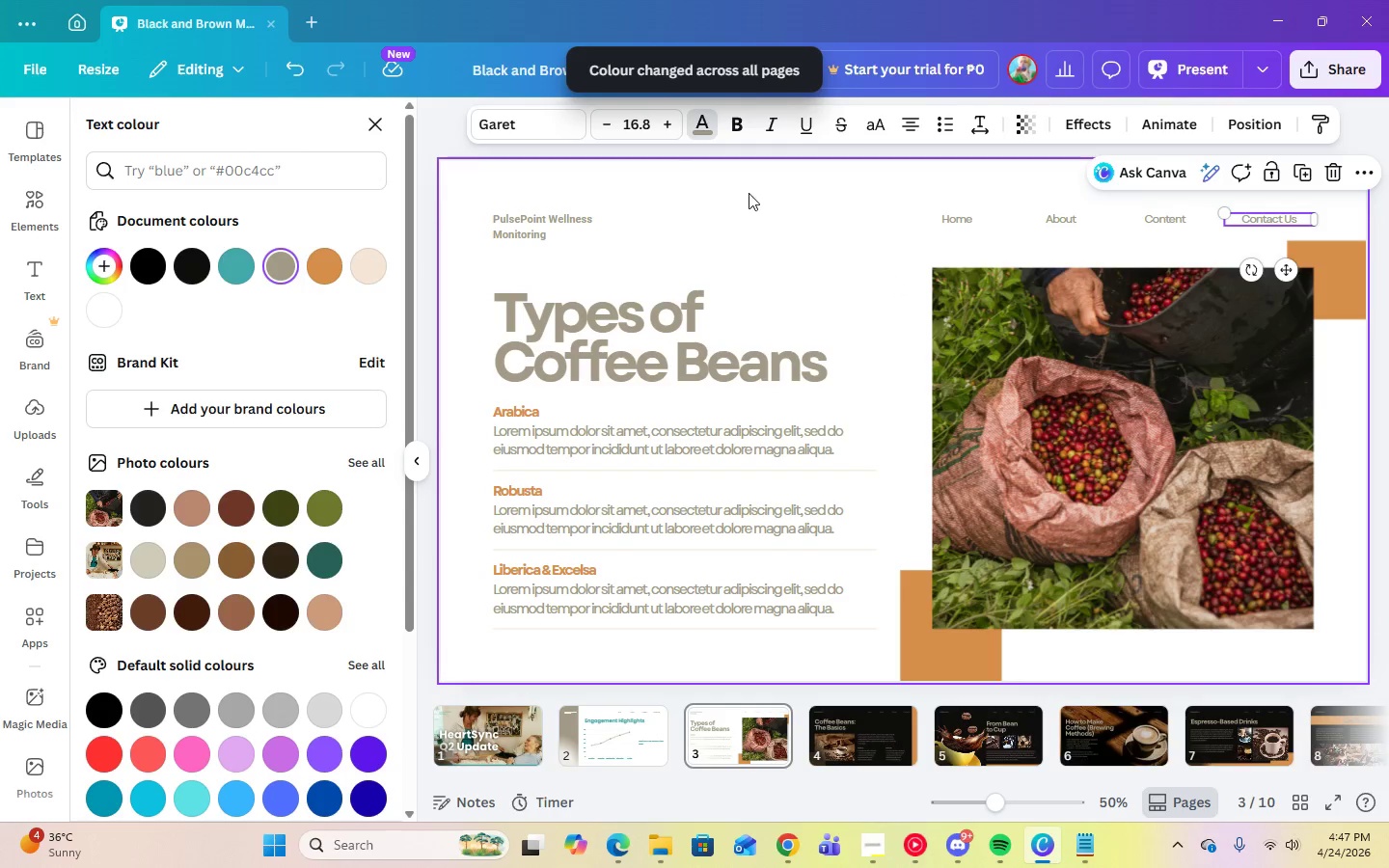 
left_click([793, 265])
 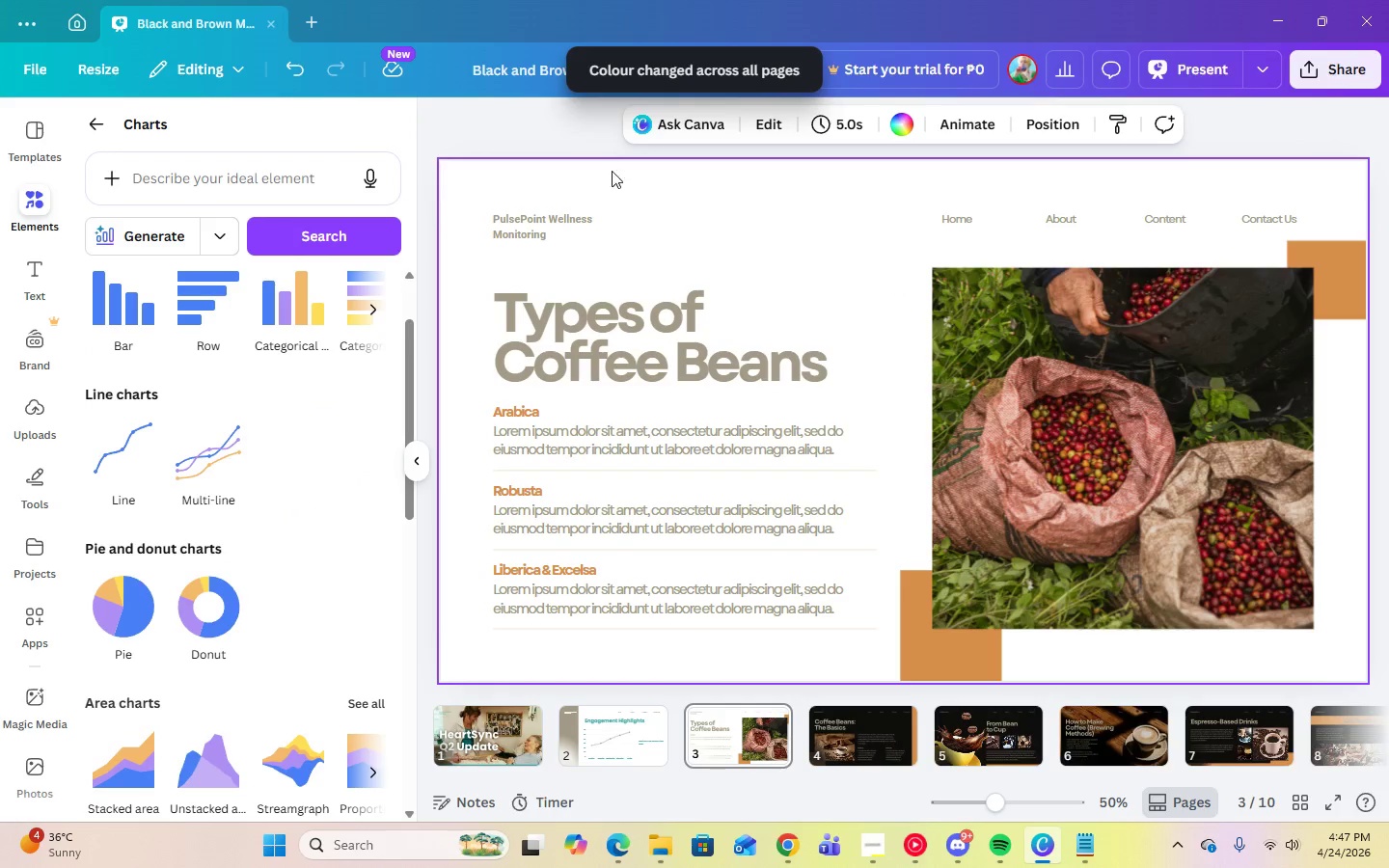 
left_click([550, 217])
 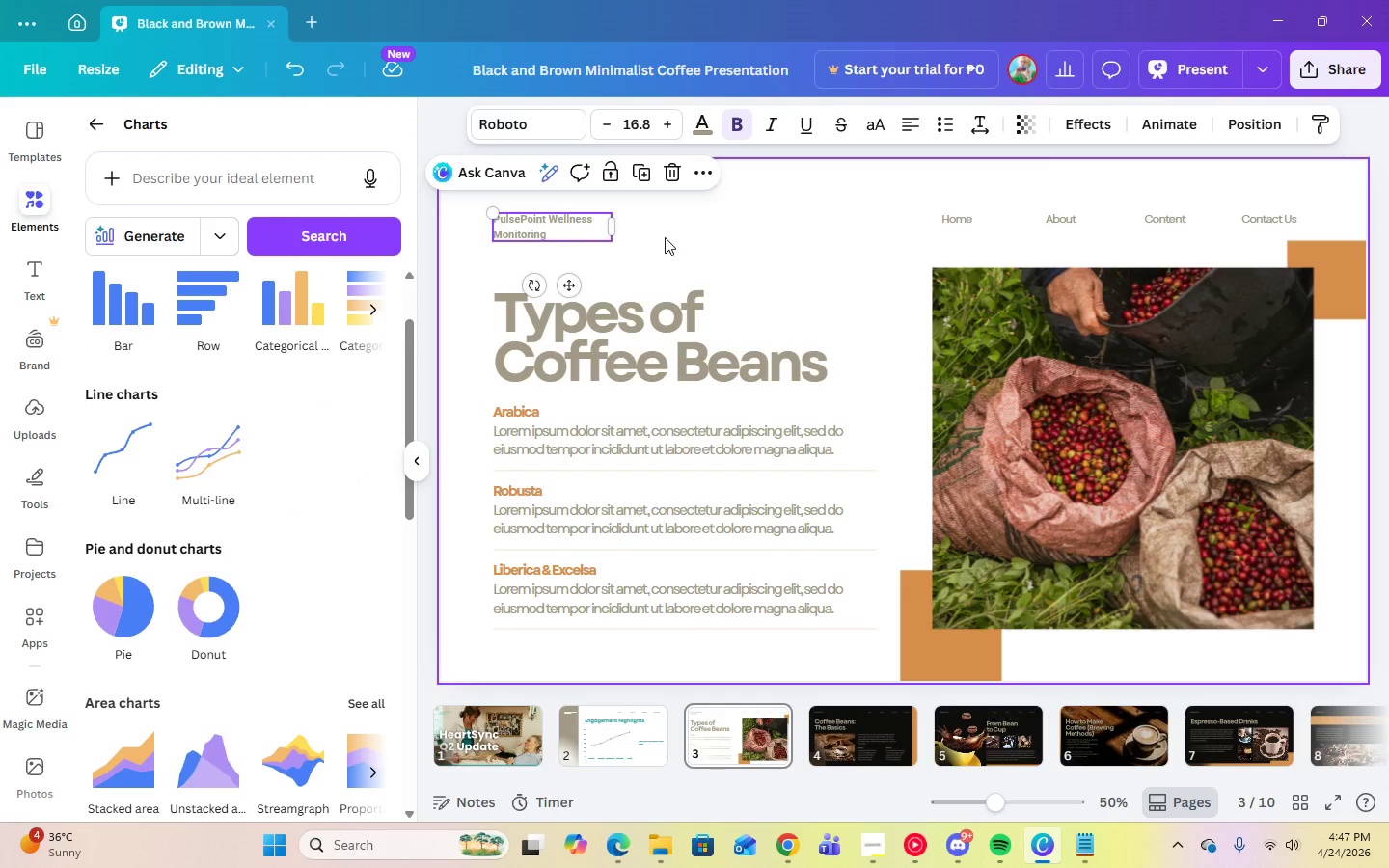 
double_click([685, 346])
 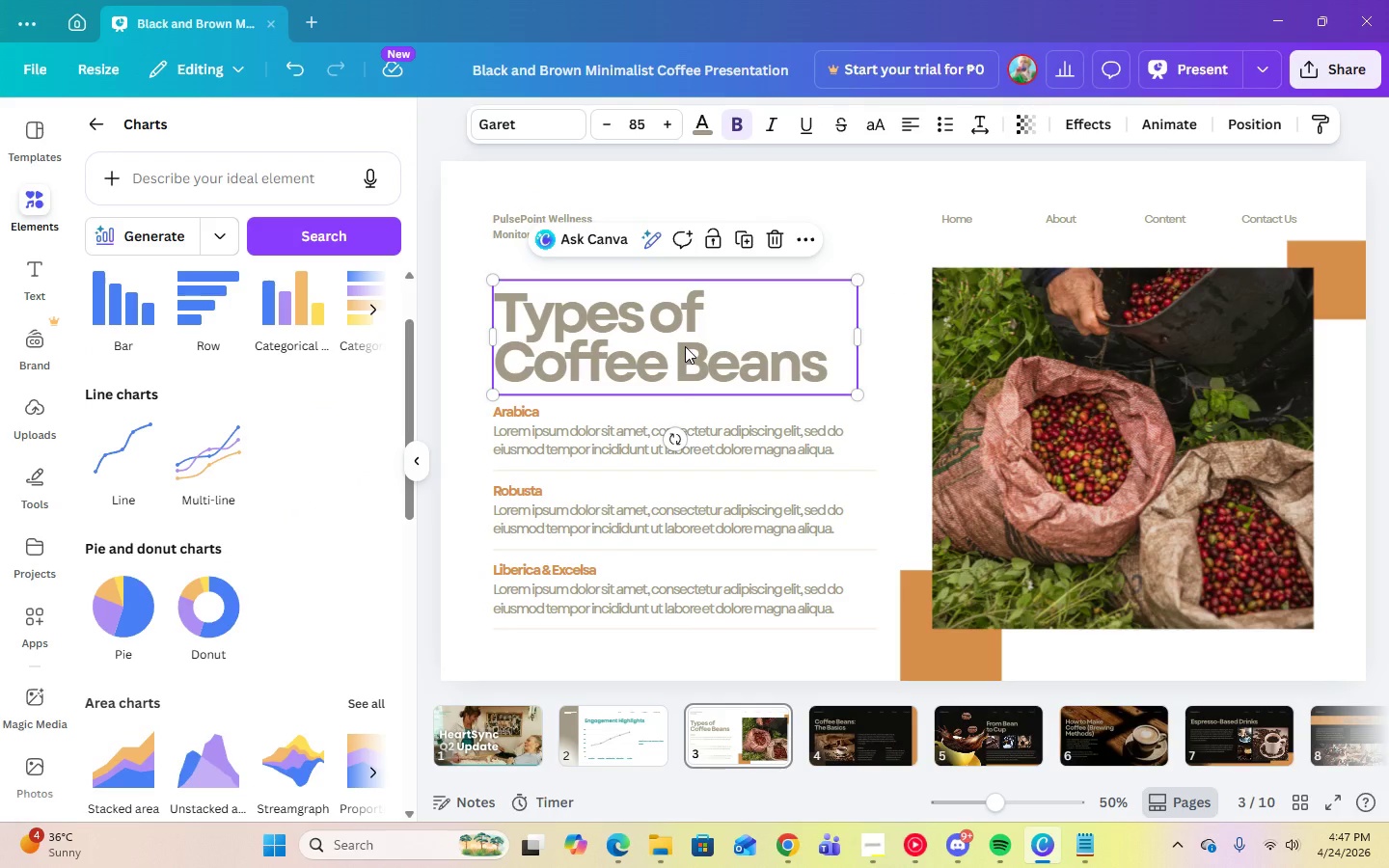 
mouse_move([663, 760])
 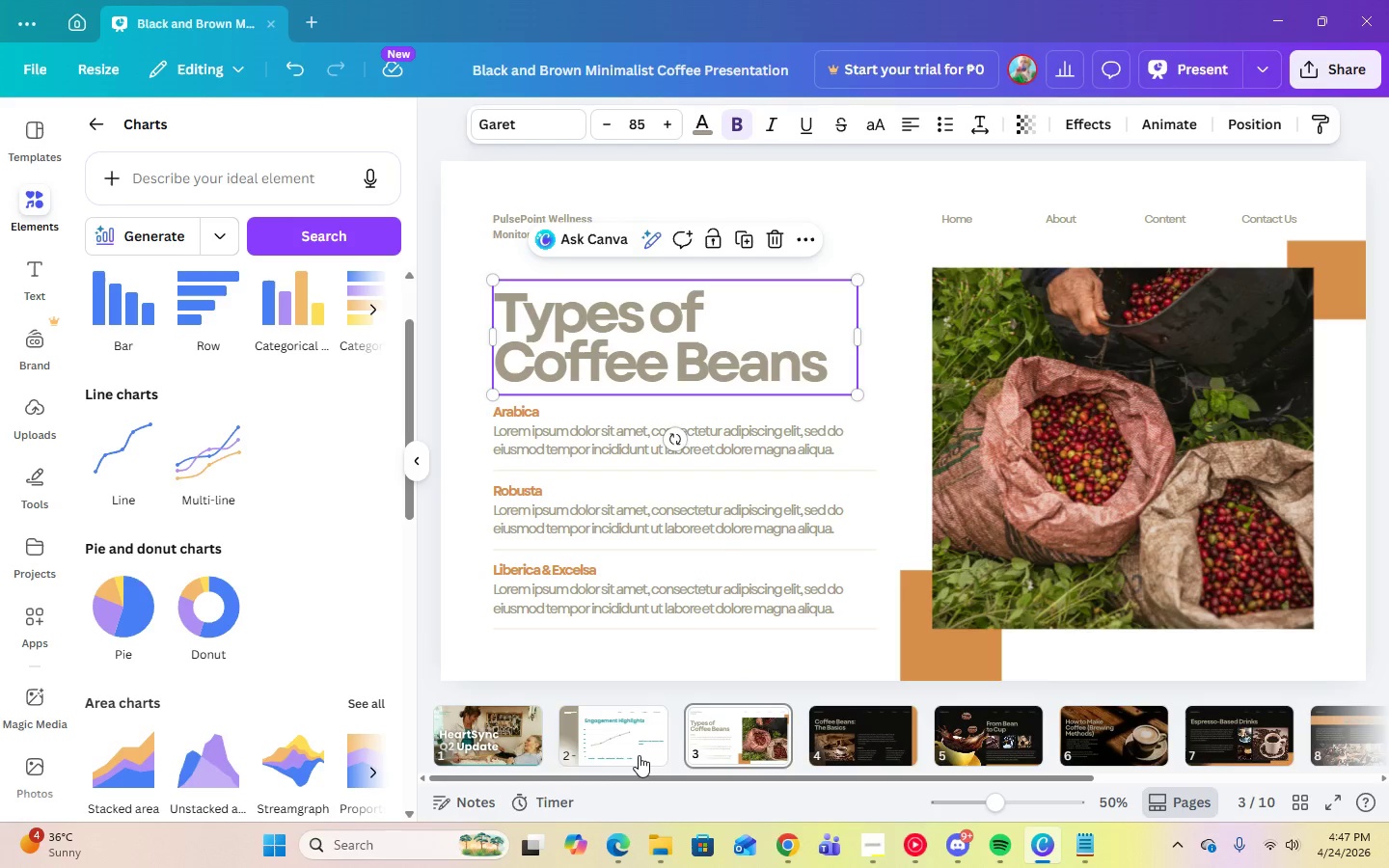 
left_click([639, 755])
 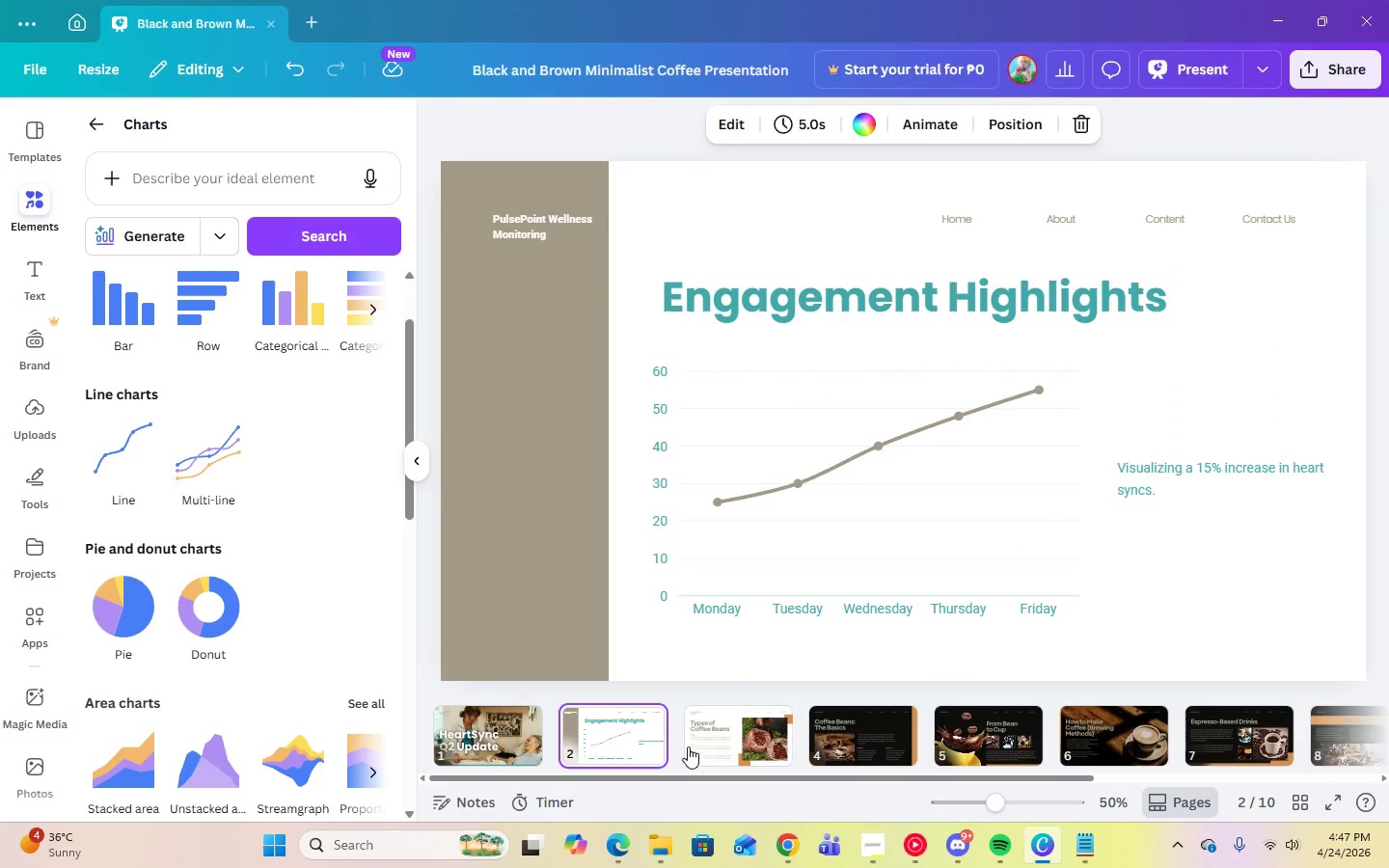 
wait(5.27)
 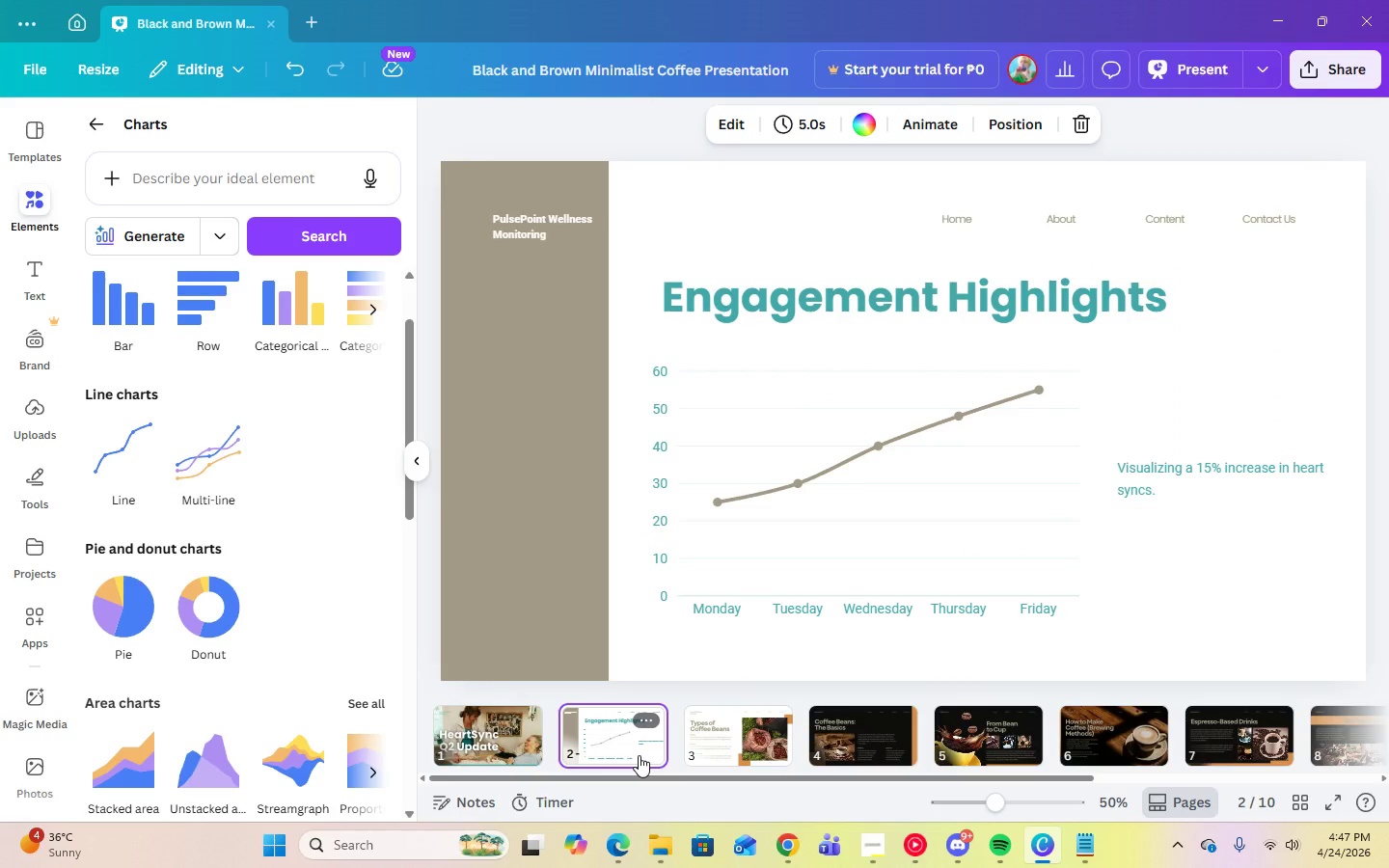 
left_click([944, 657])
 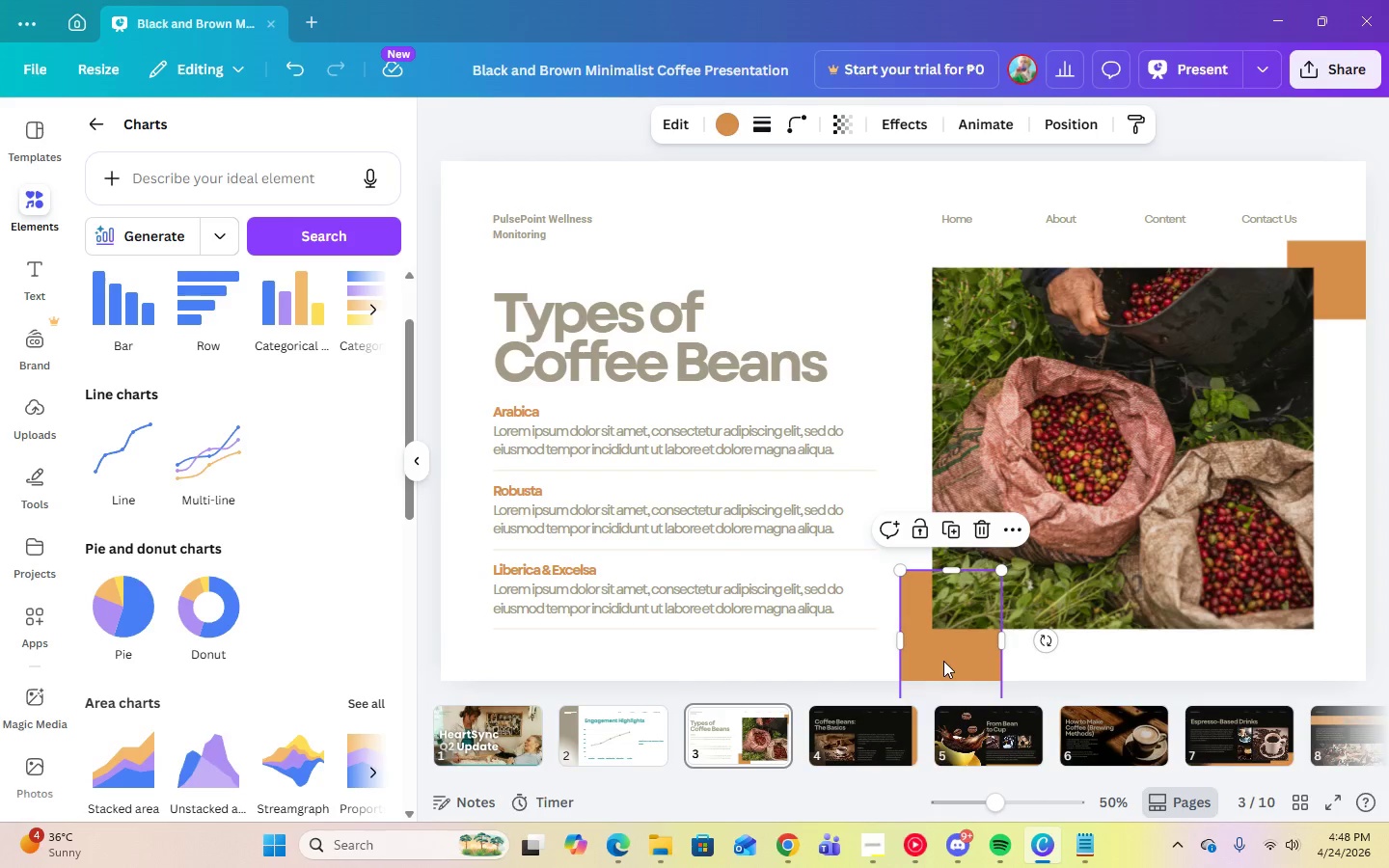 
wait(5.88)
 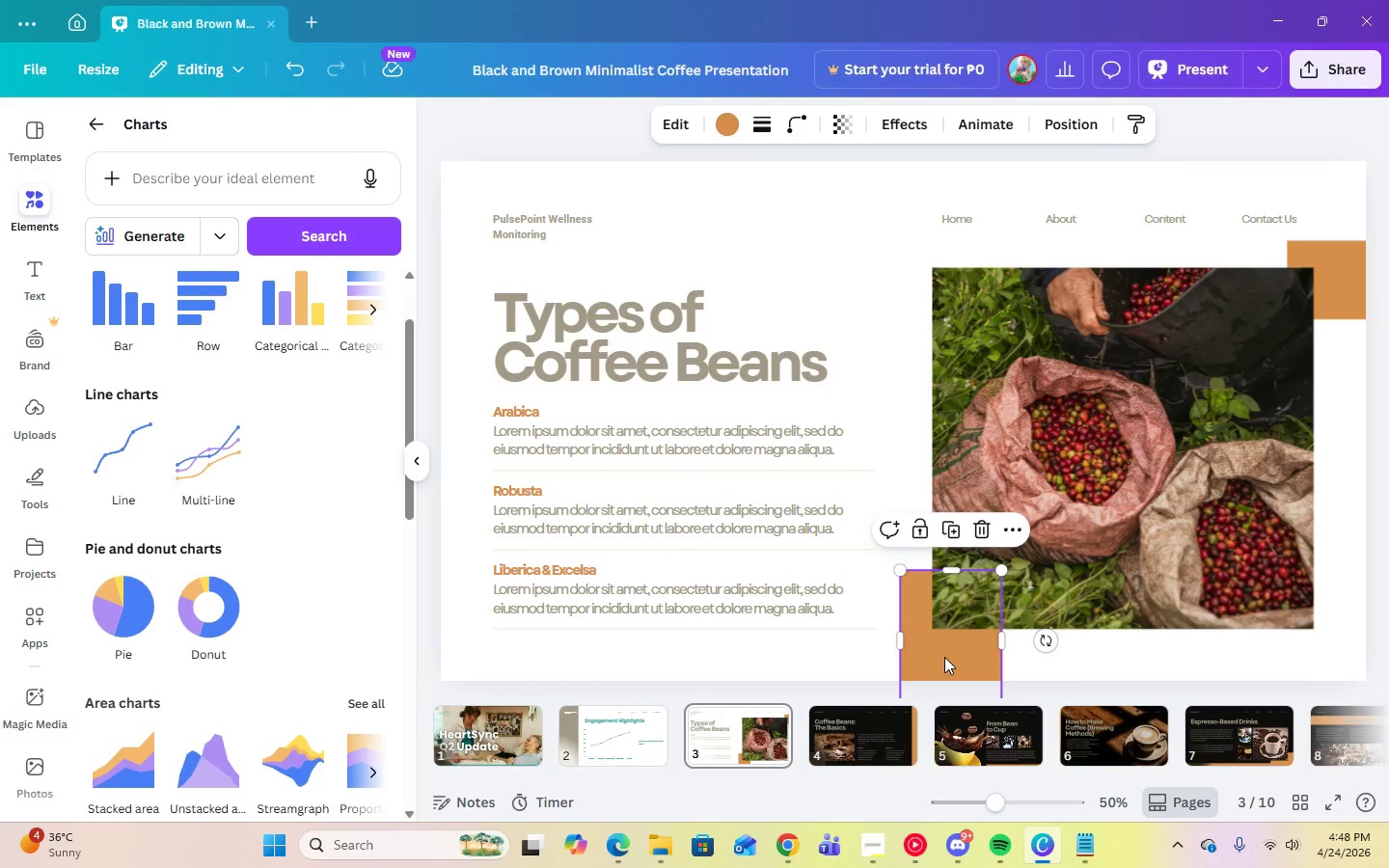 
left_click([1158, 389])
 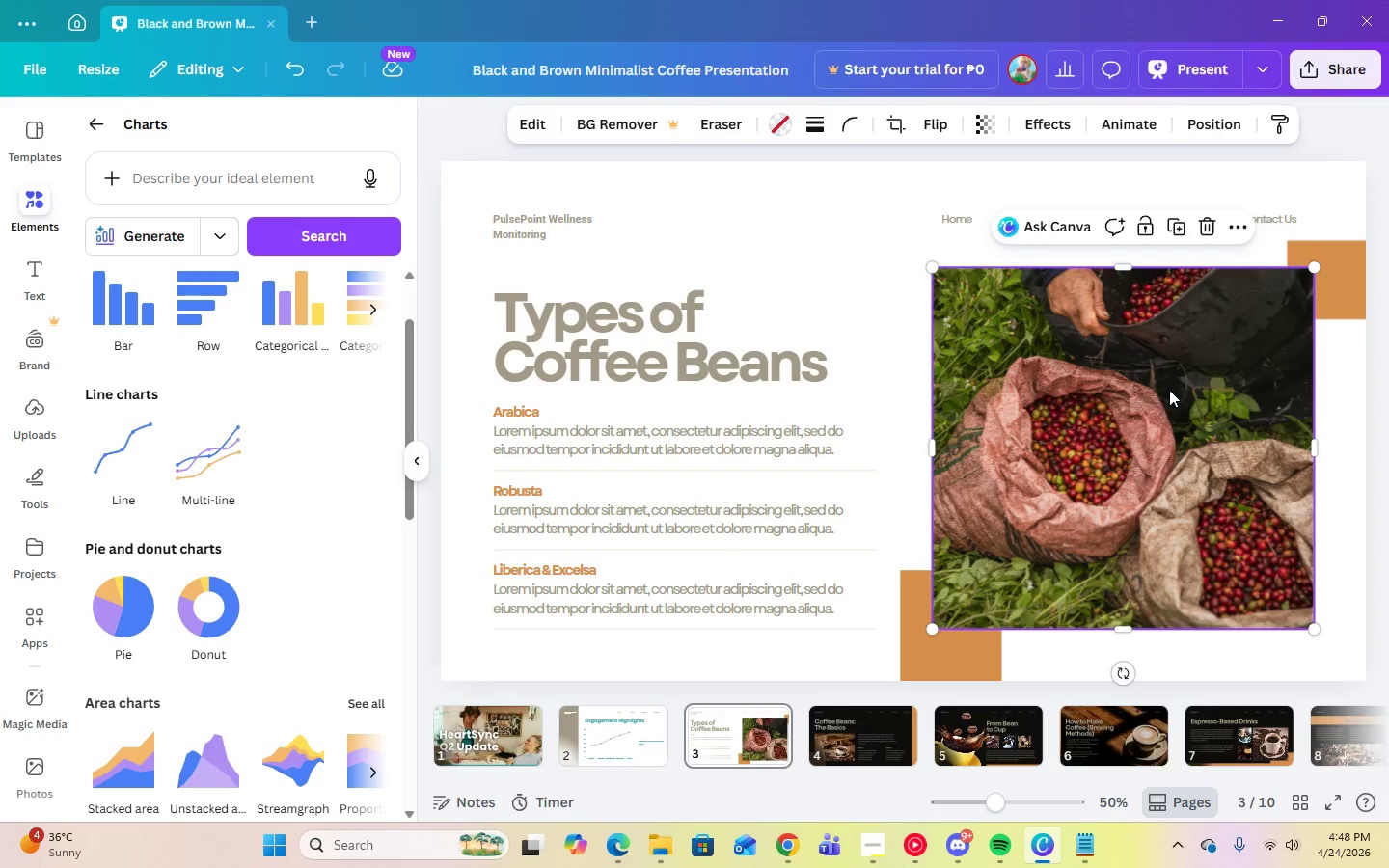 
key(Delete)
 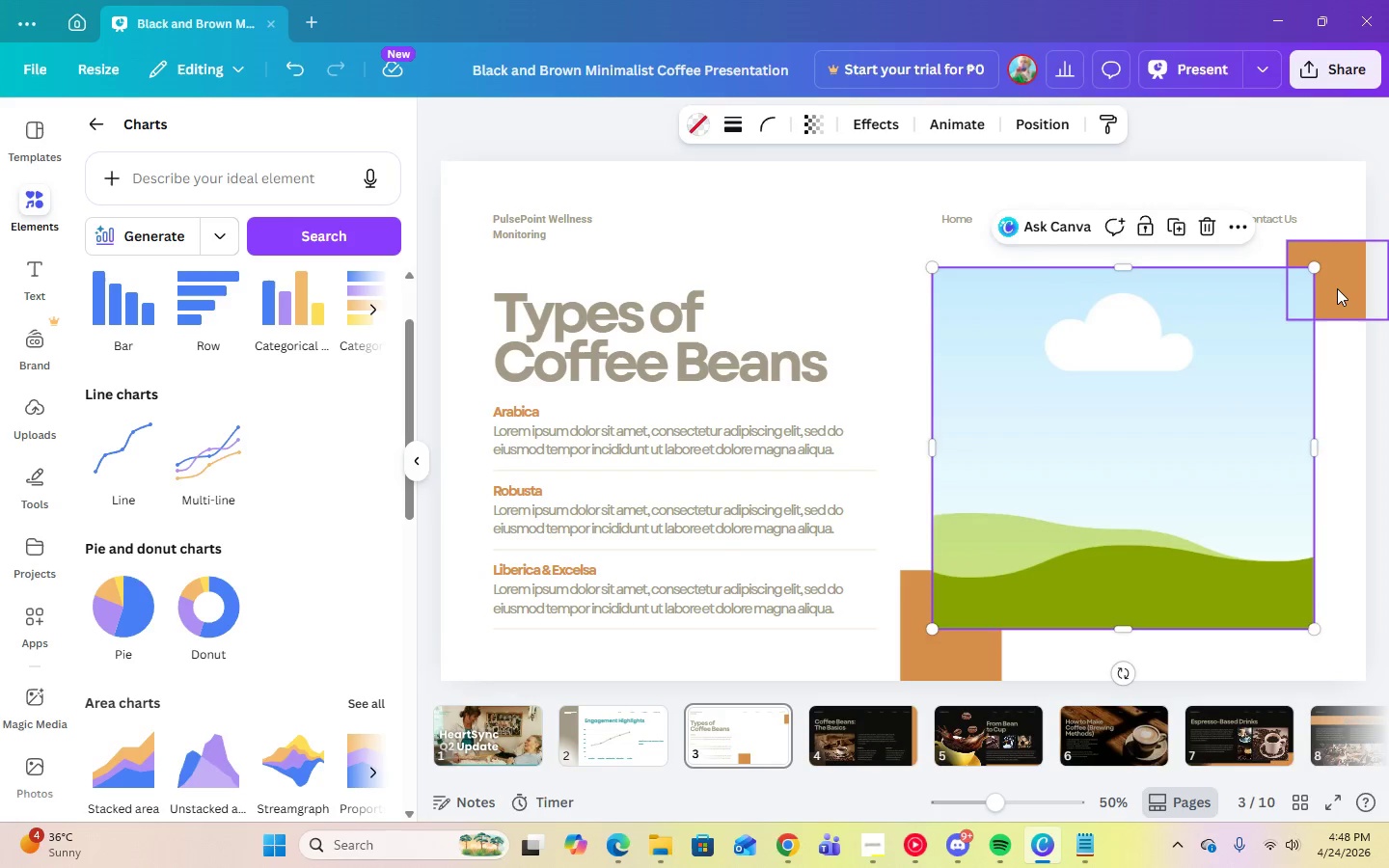 
left_click([1337, 288])
 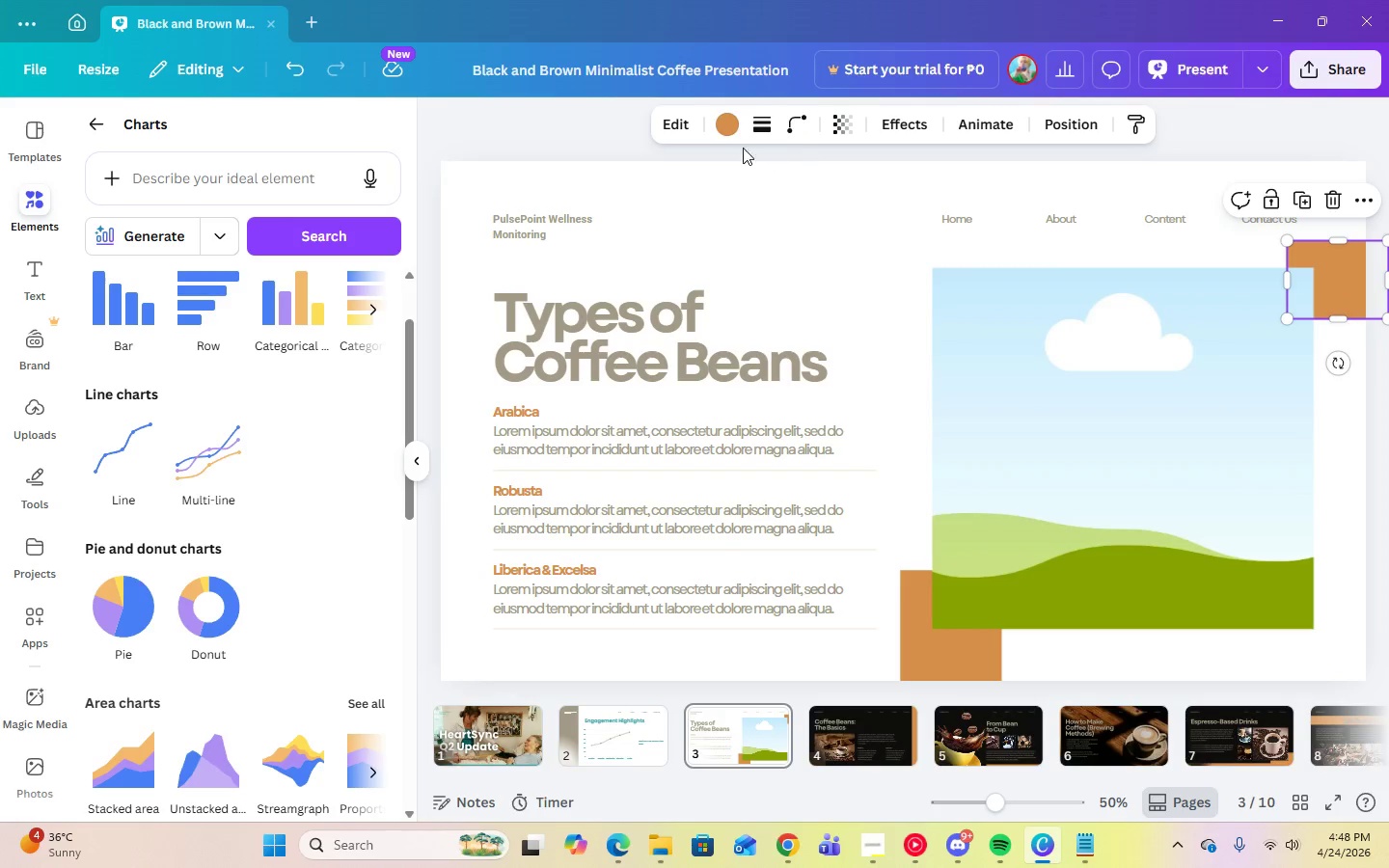 
left_click([732, 132])
 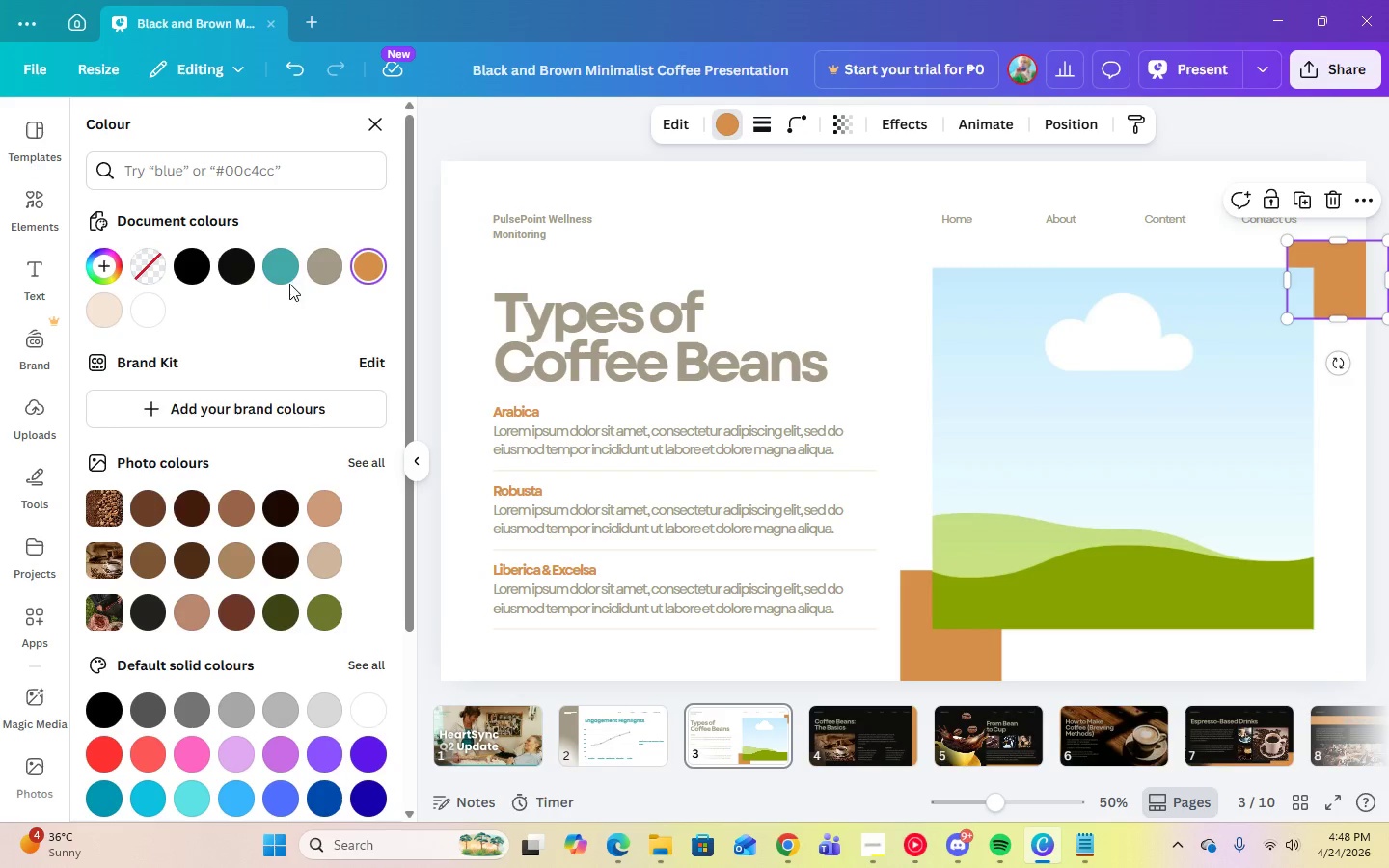 
left_click([286, 271])
 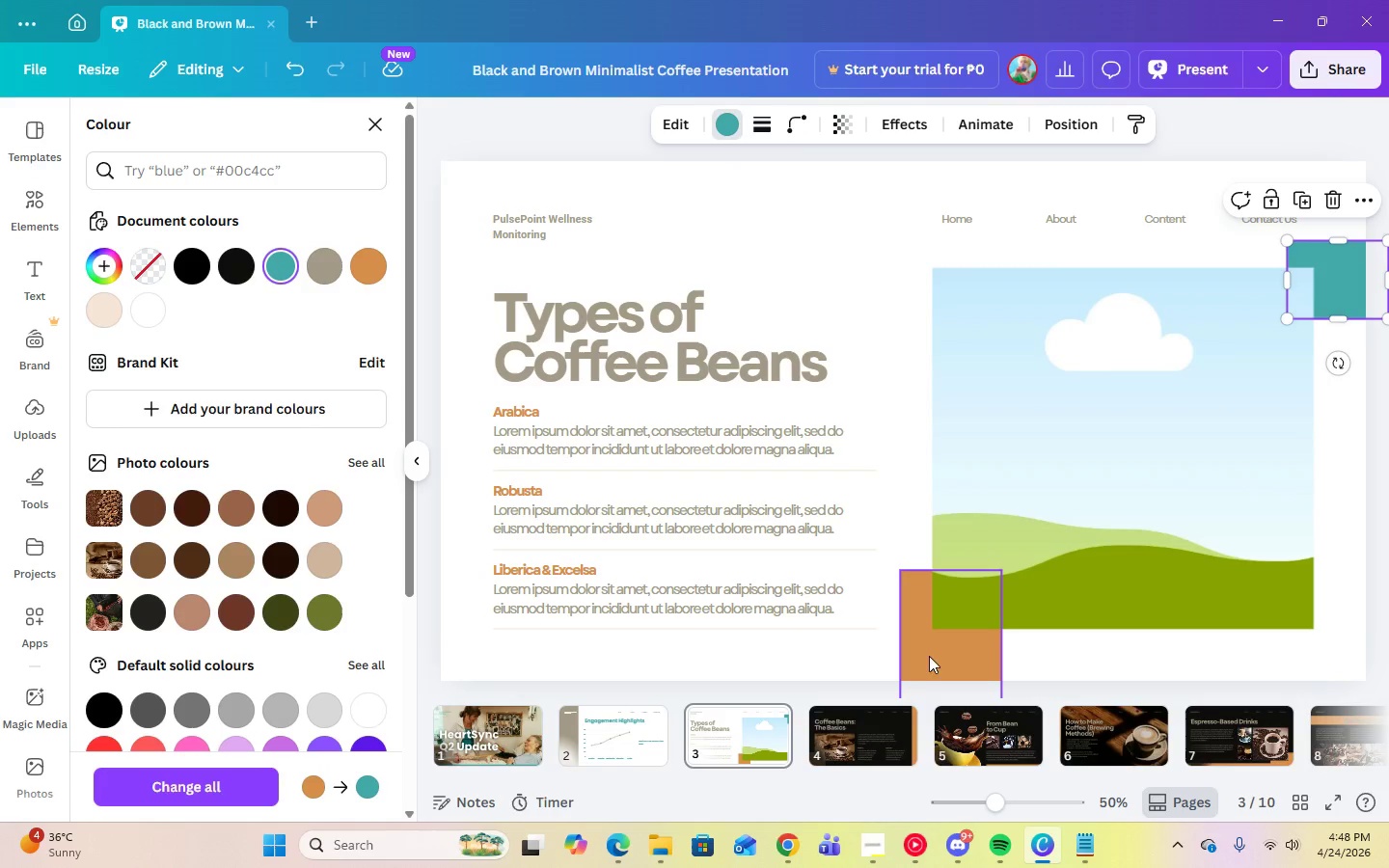 
left_click([925, 669])
 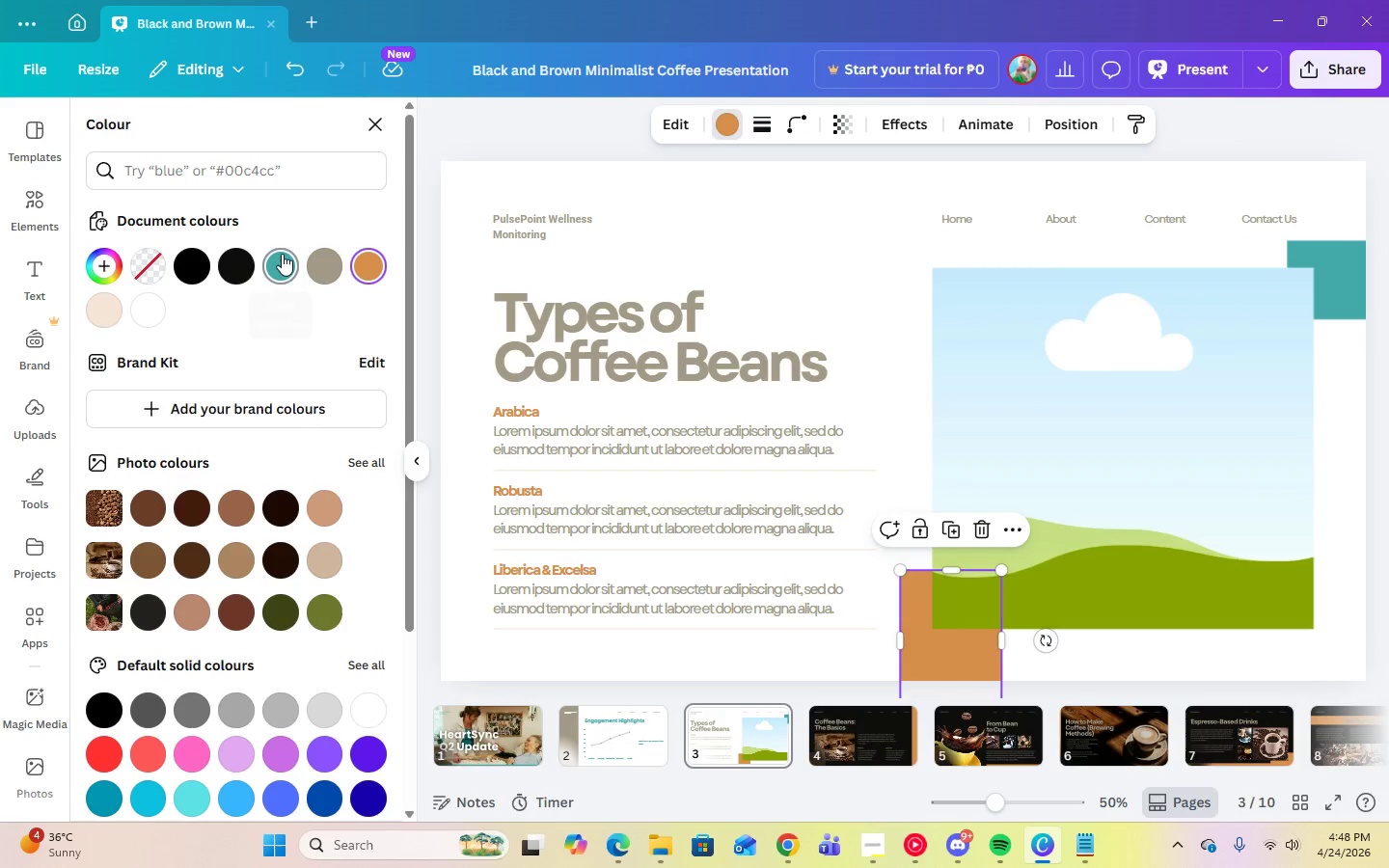 
left_click([282, 254])
 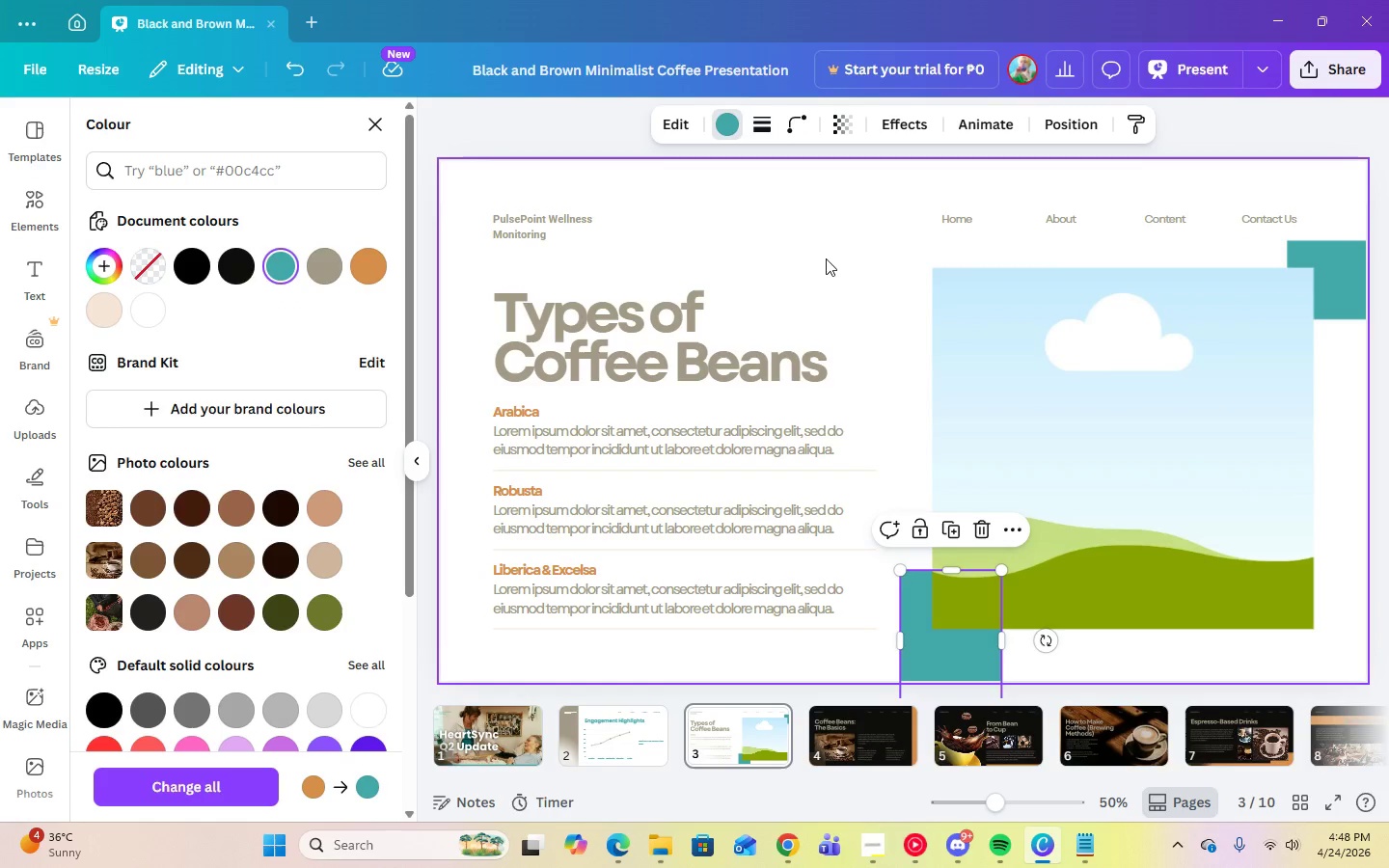 
left_click([848, 266])
 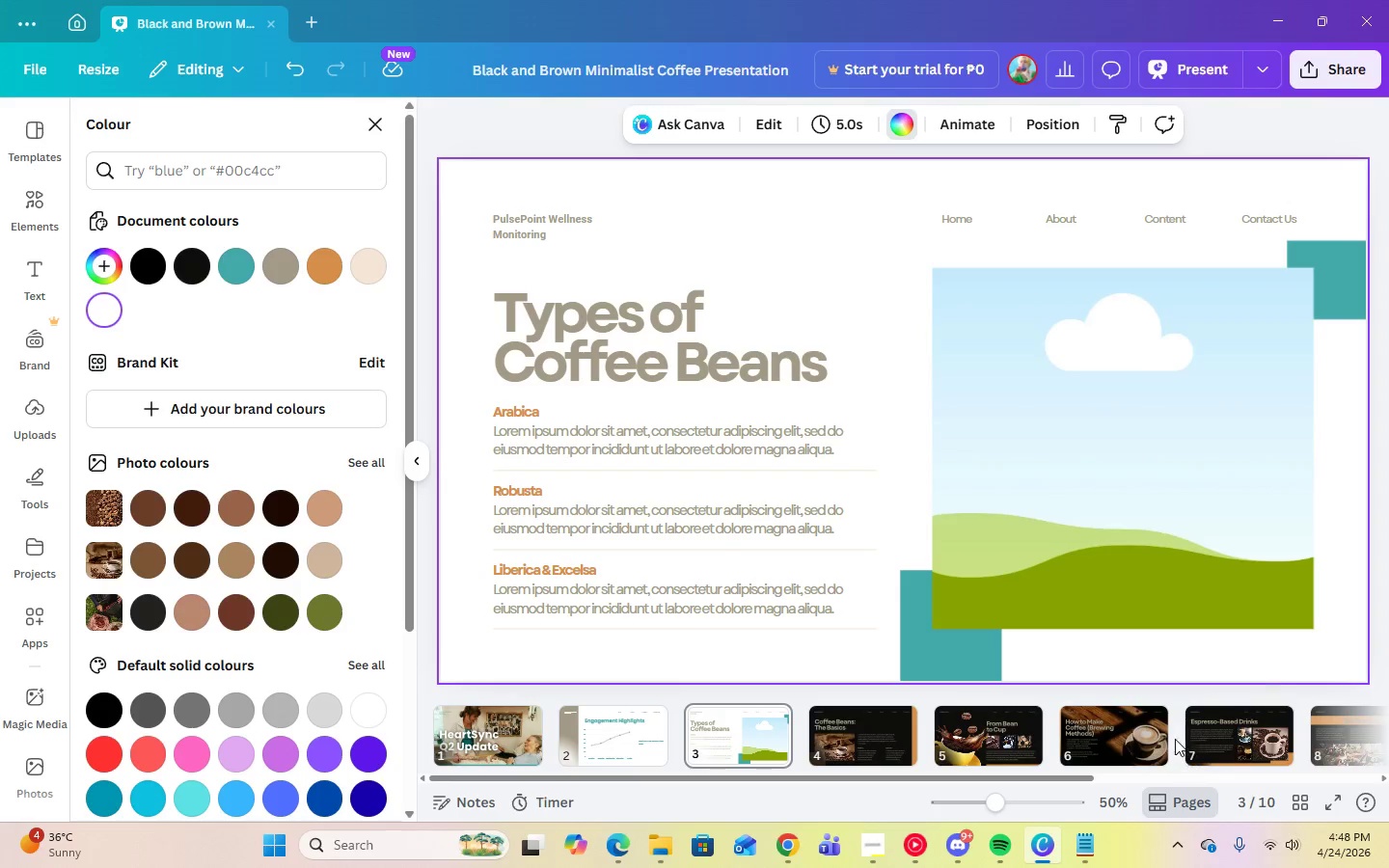 
left_click([870, 853])